 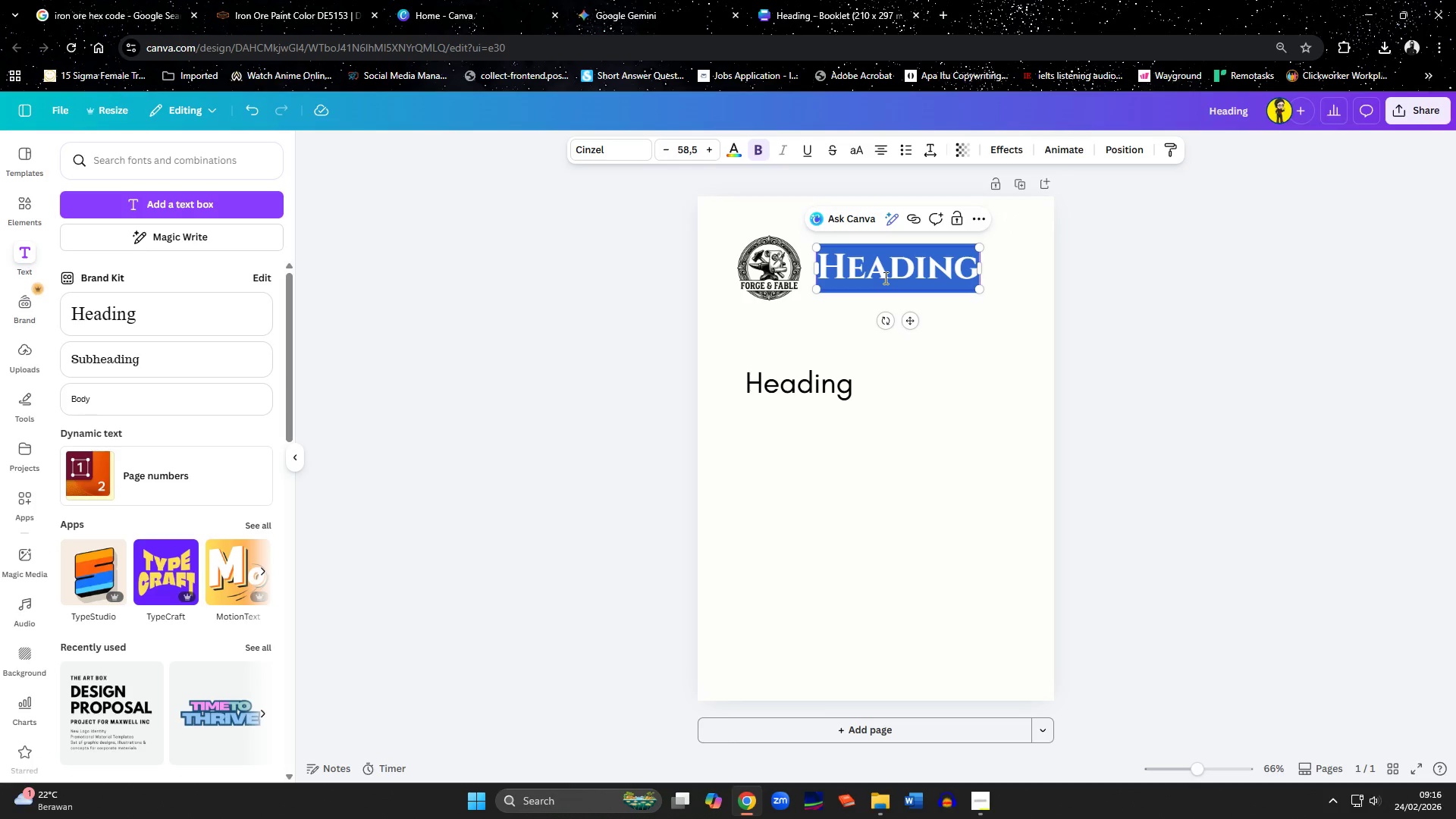 
type(Nran)
key(Backspace)
key(Backspace)
key(Backspace)
key(Backspace)
type(Brand)
 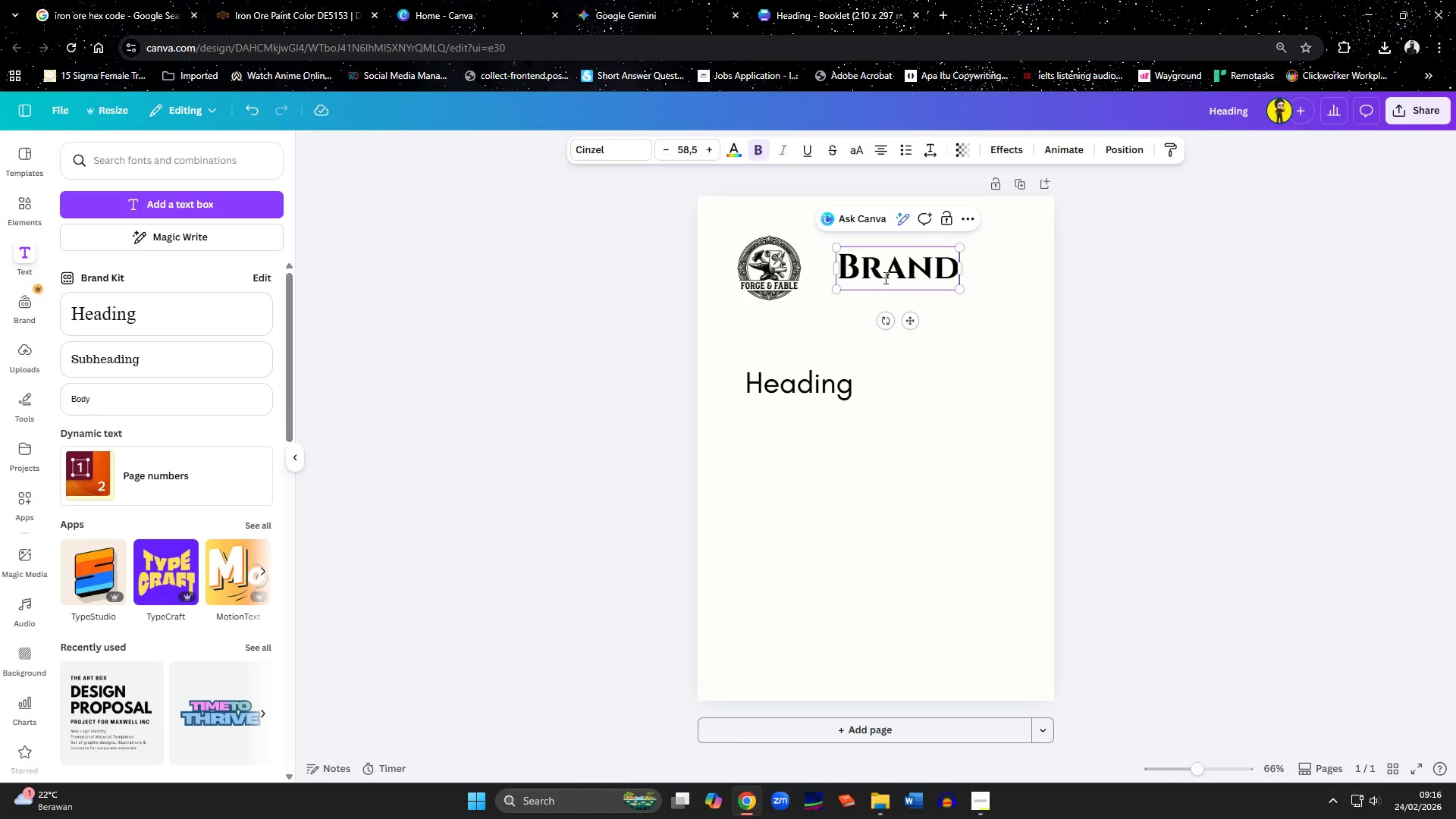 
key(Shift+ArrowLeft)
 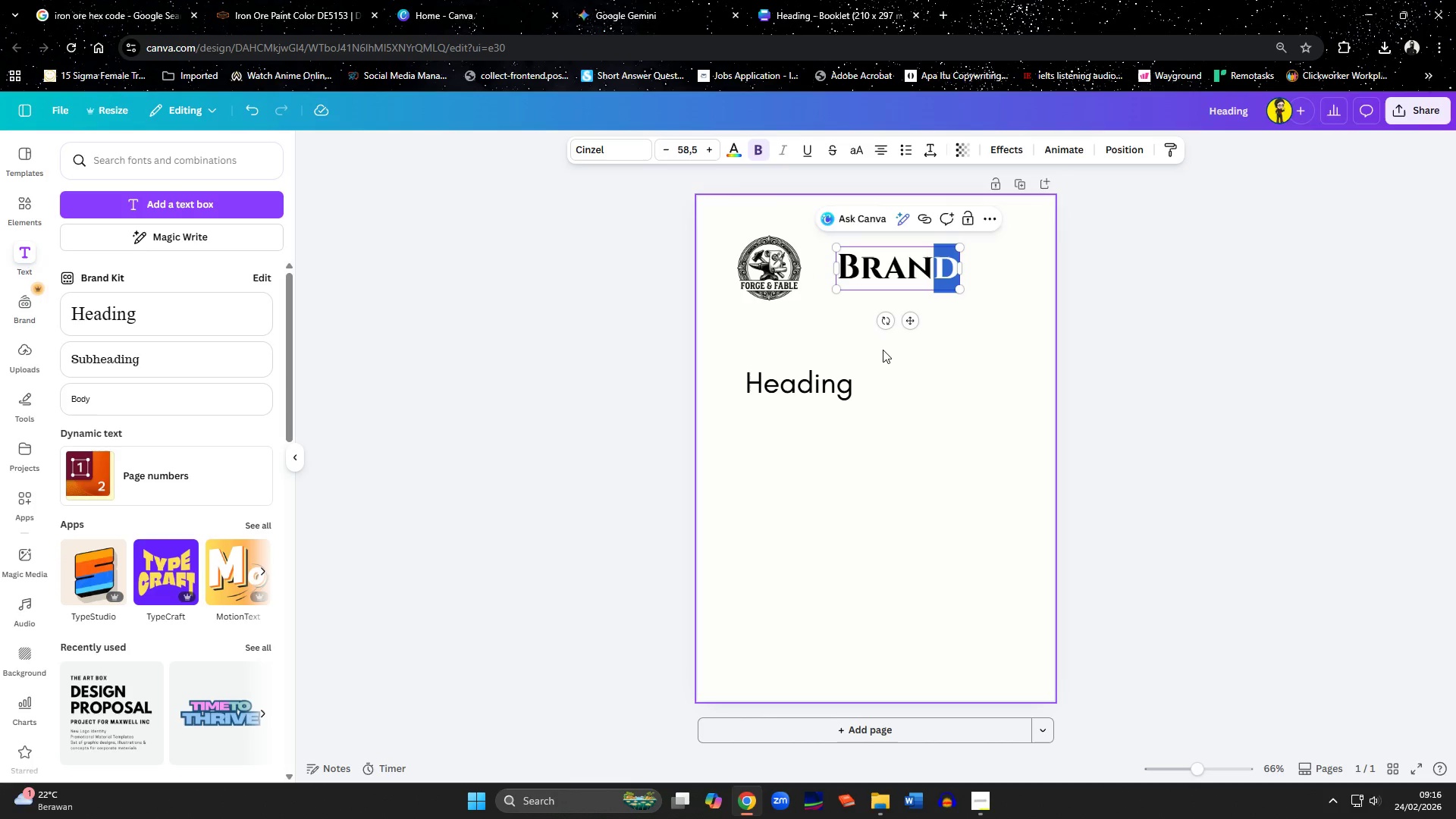 
key(Shift+ArrowLeft)
 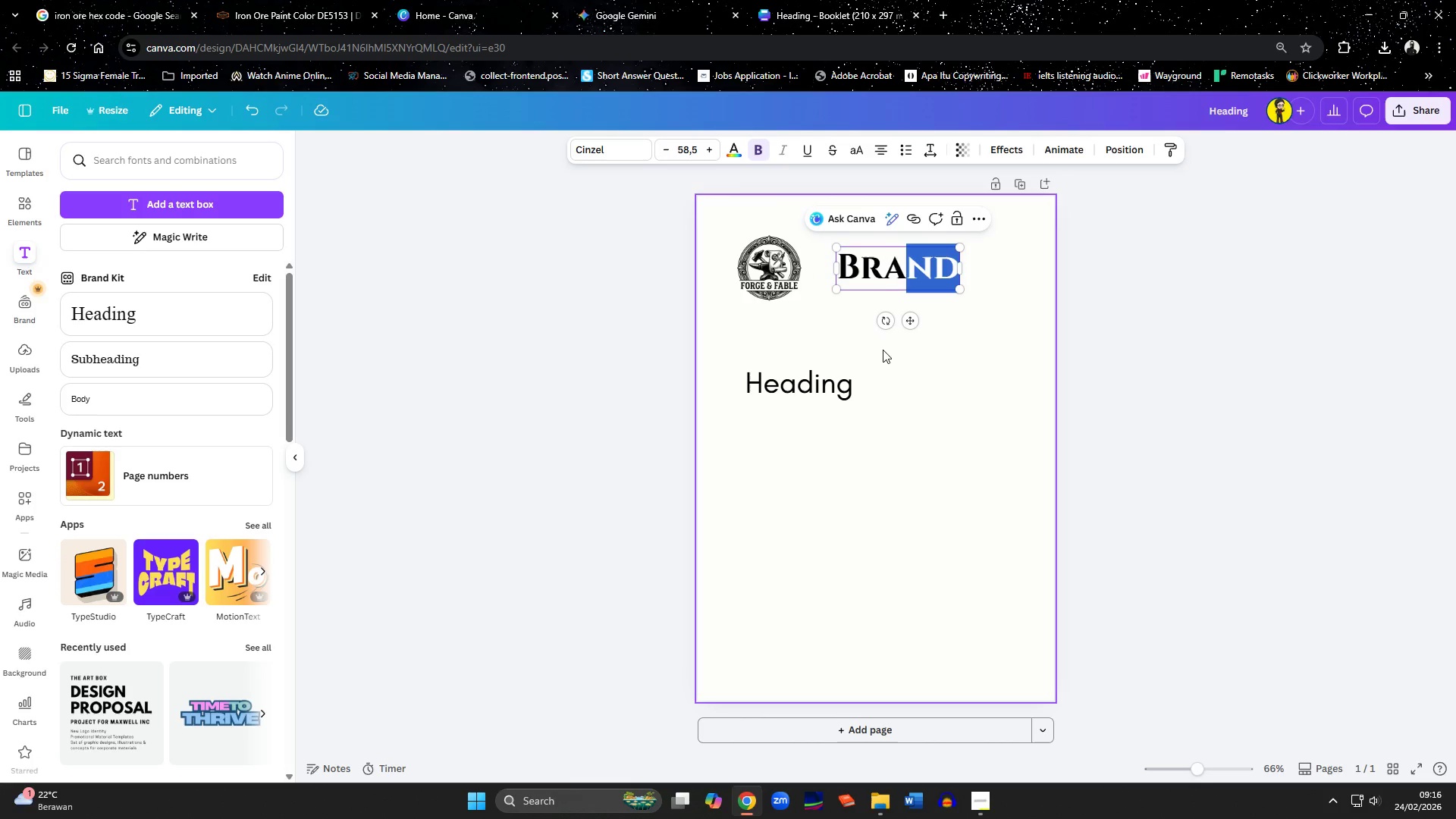 
key(Shift+ArrowLeft)
 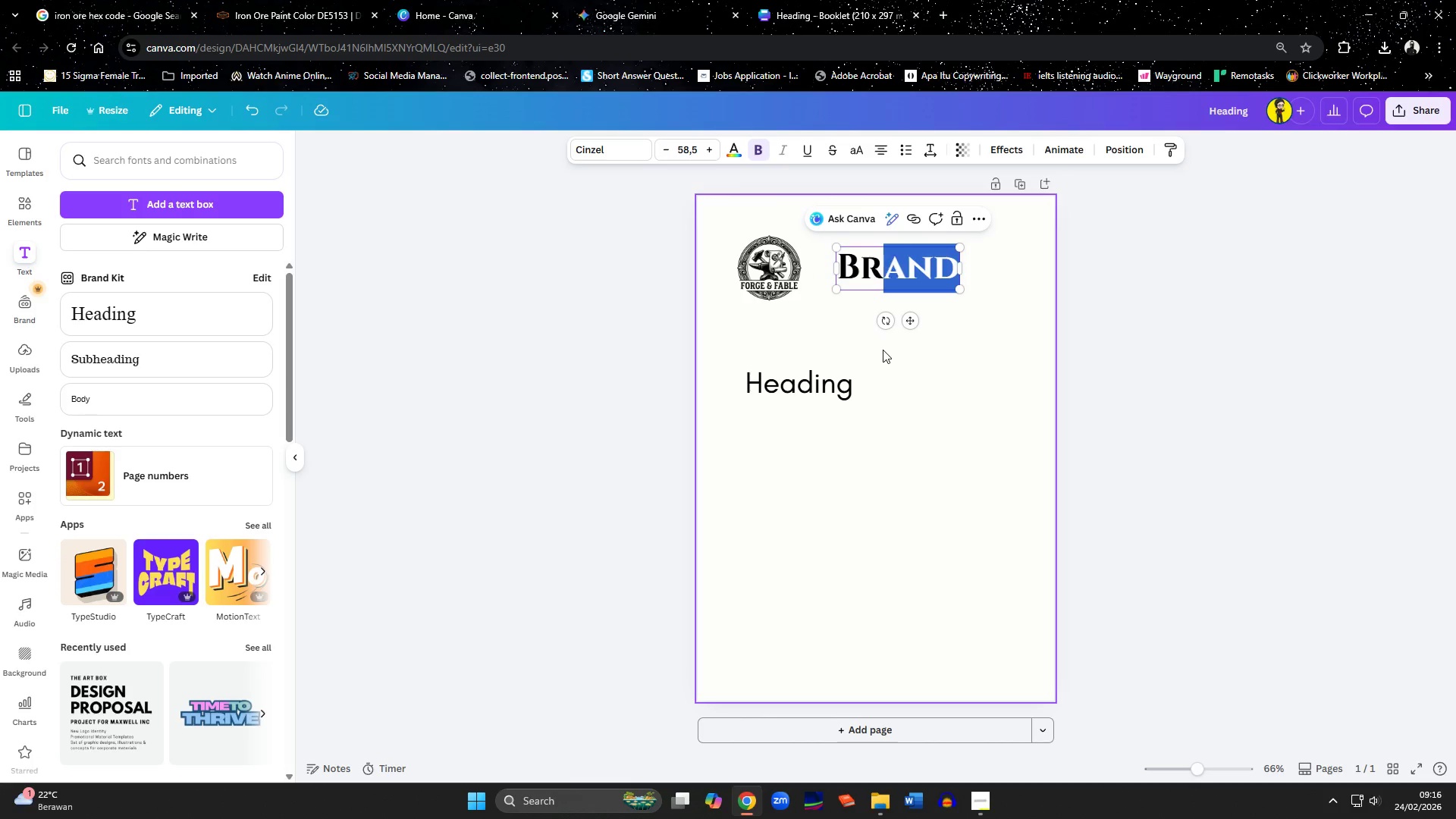 
key(Shift+ArrowLeft)
 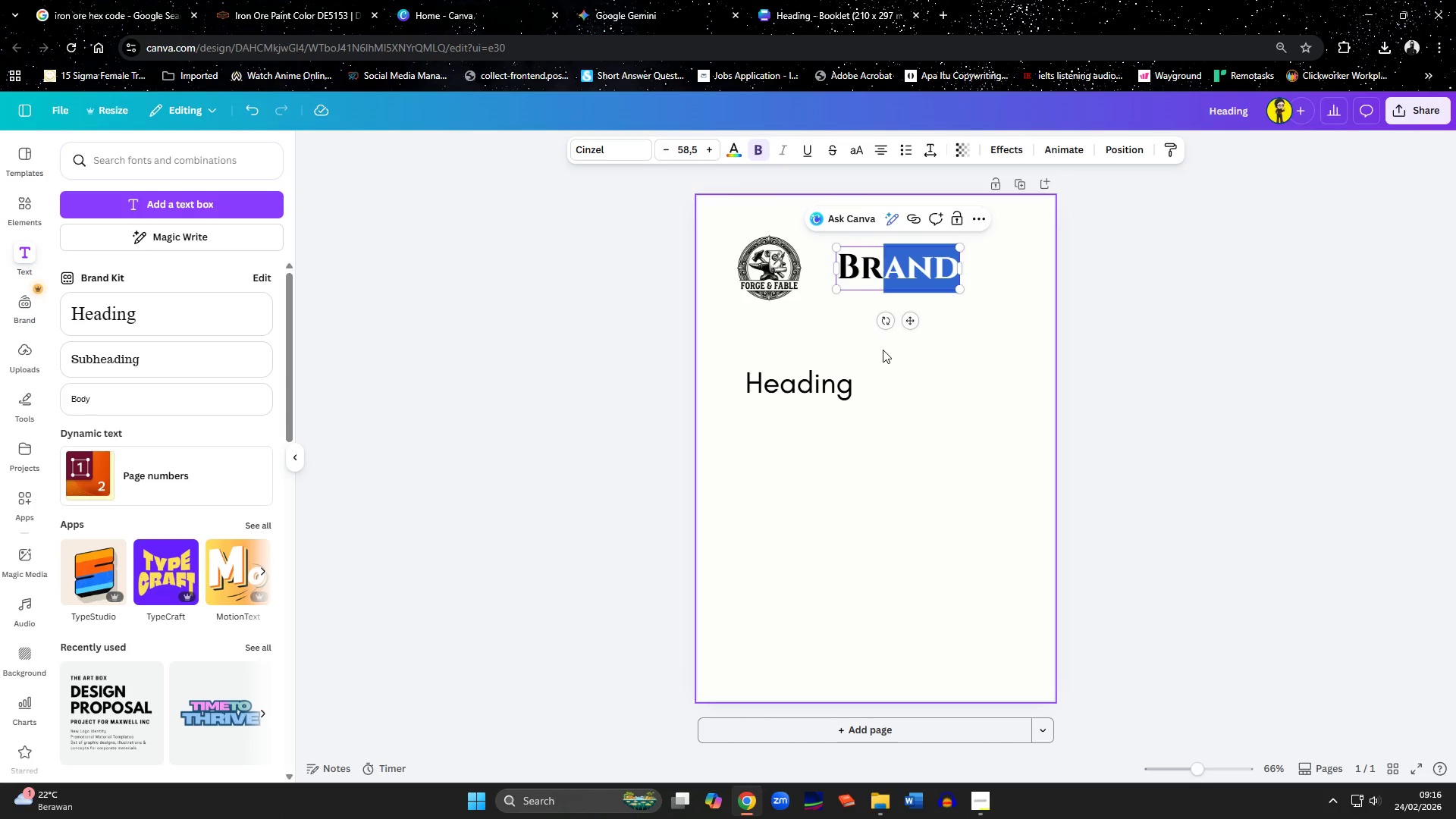 
key(Shift+ArrowLeft)
 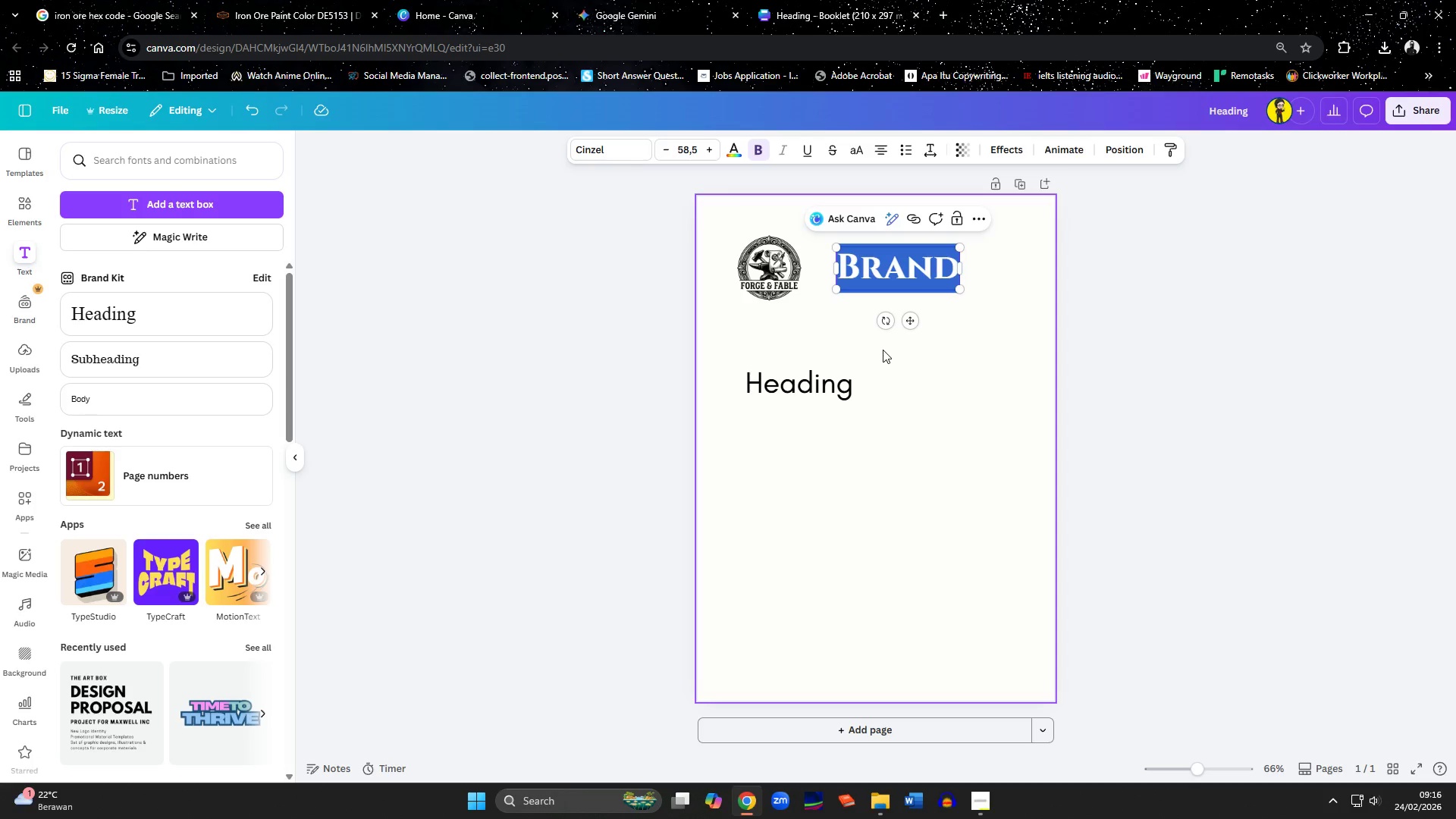 
type(Brand )
 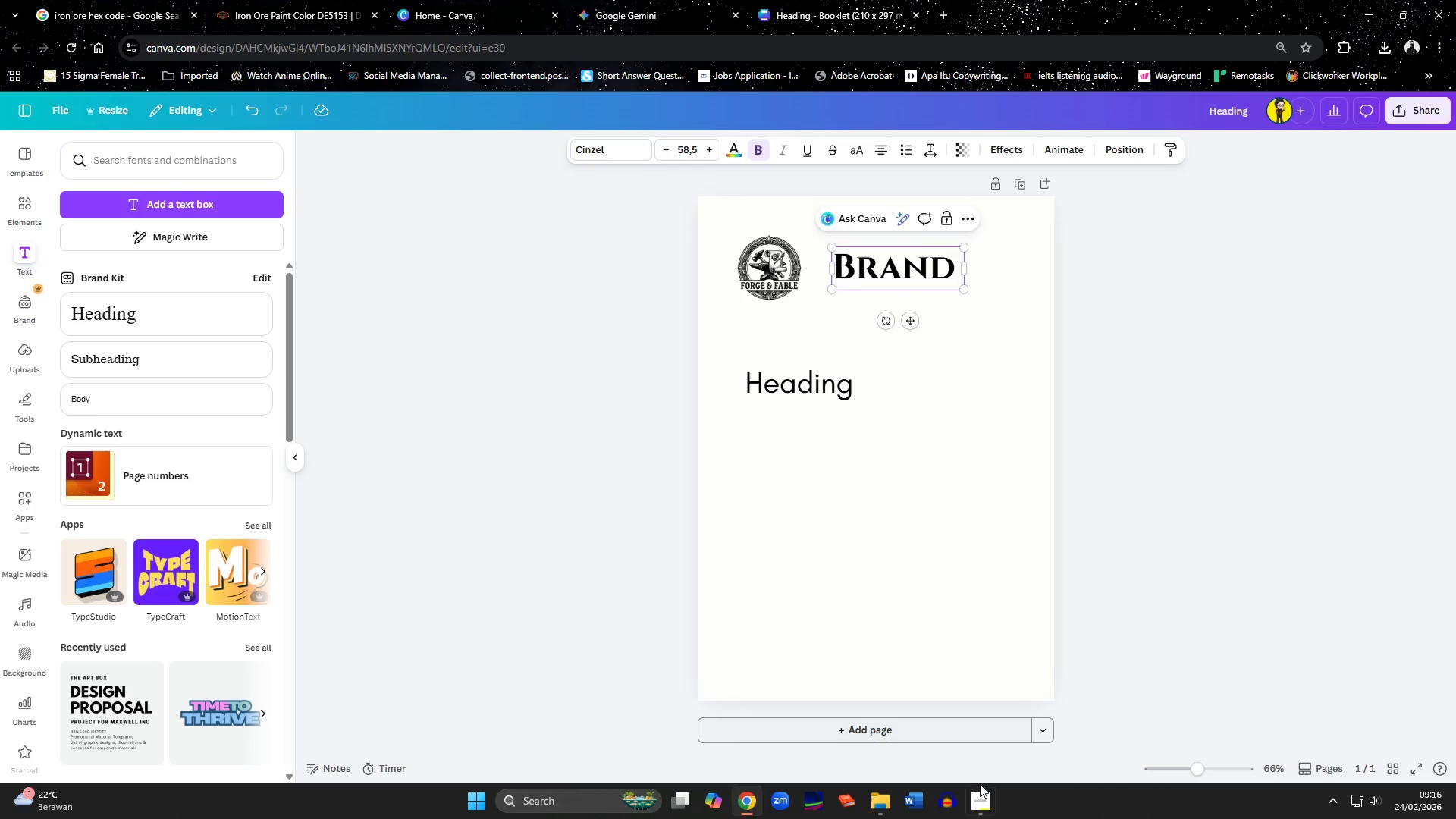 
left_click([982, 814])